 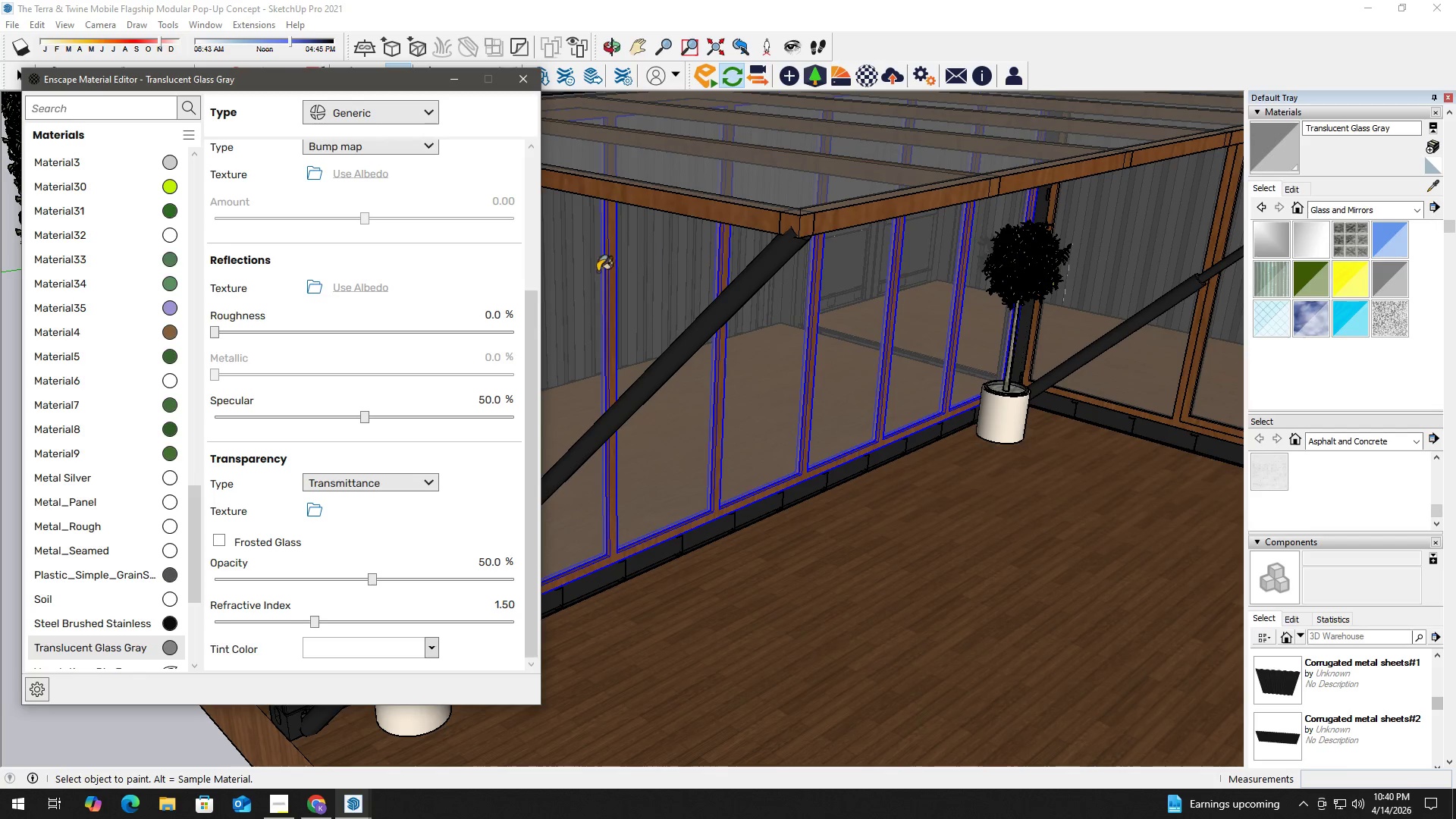 
hold_key(key=AltLeft, duration=0.59)
 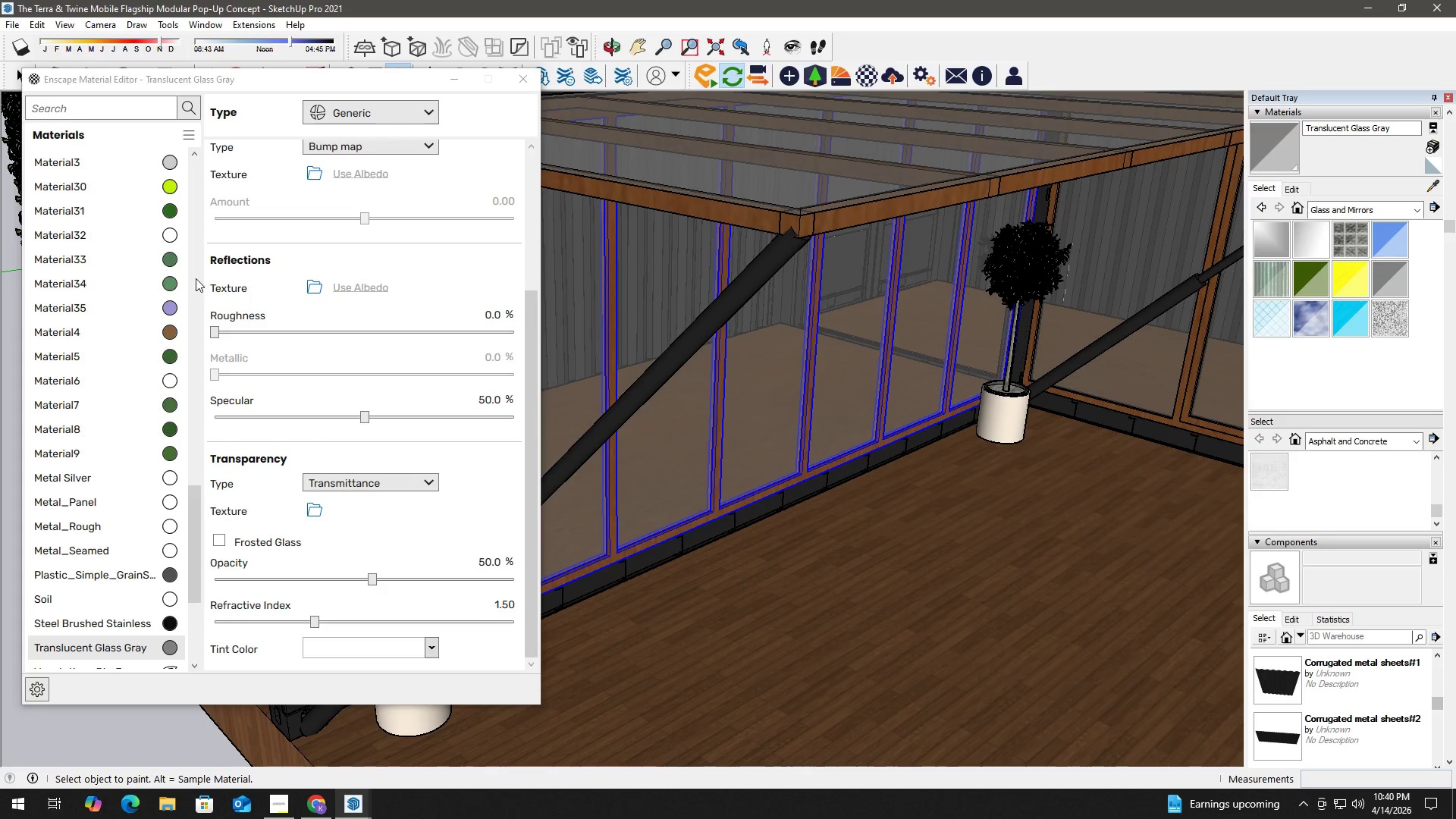 
scroll: coordinate [174, 471], scroll_direction: down, amount: 7.0
 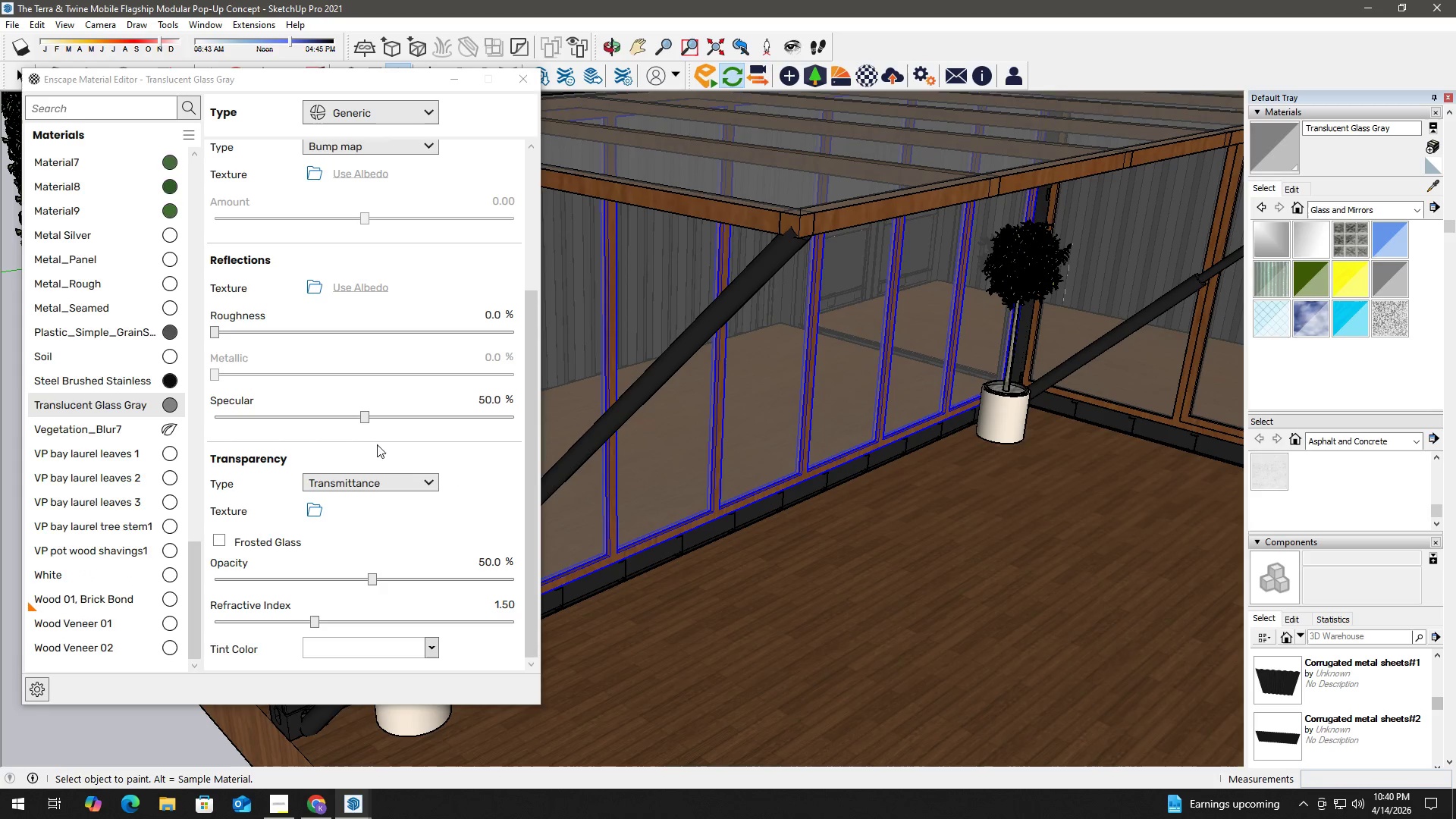 
wait(5.06)
 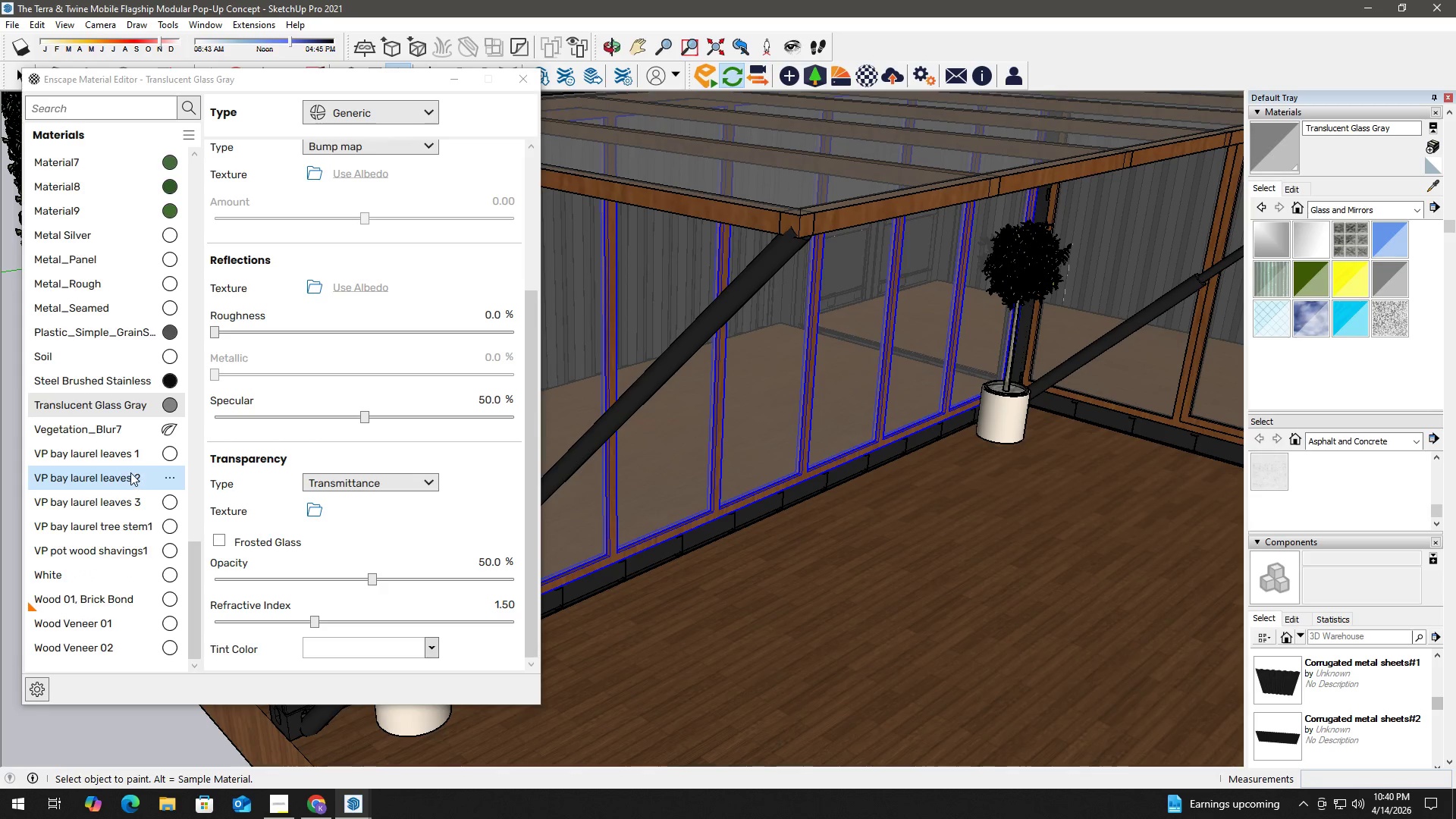 
key(Alt+Tab)
 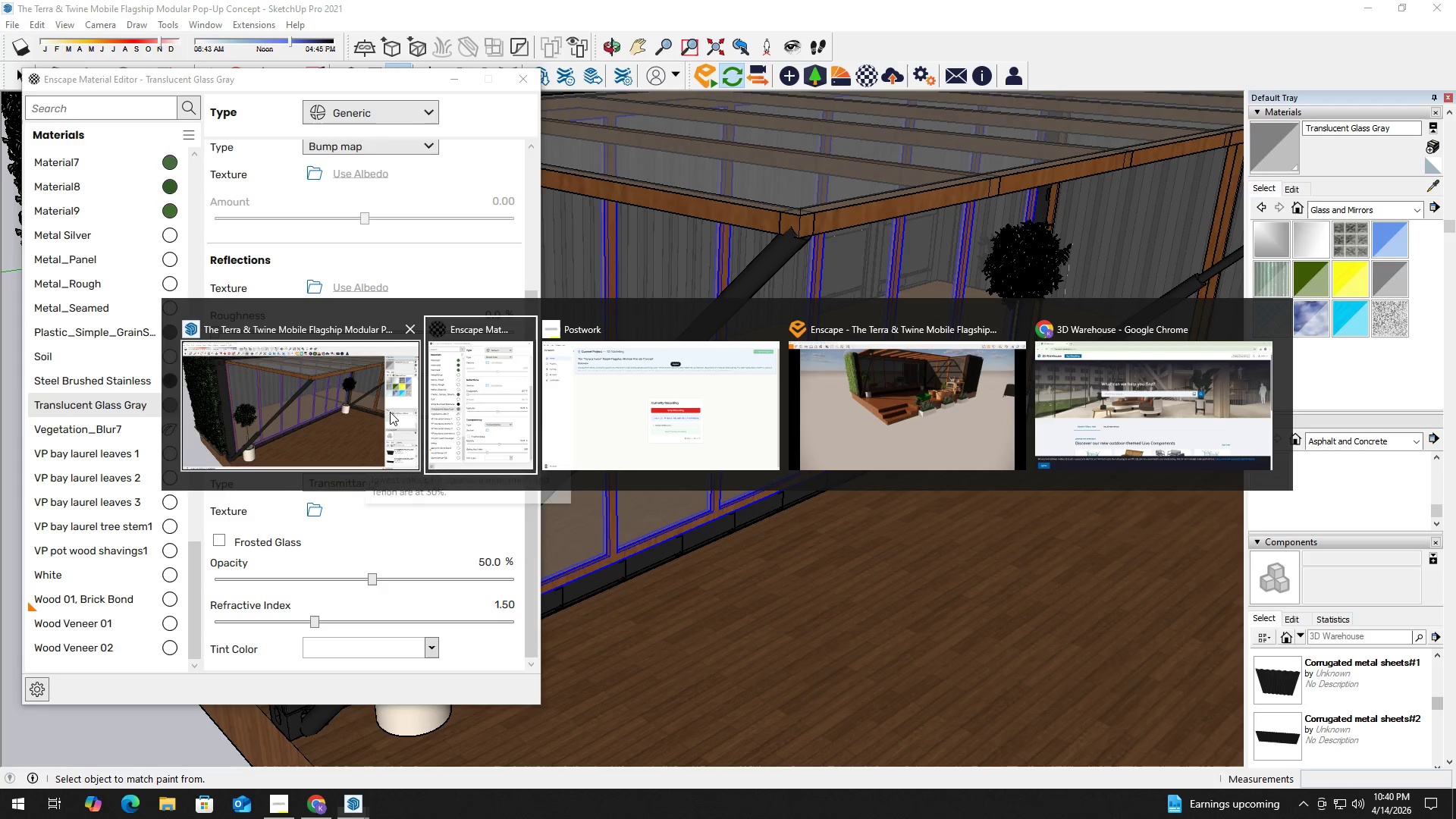 
key(Alt+Tab)
 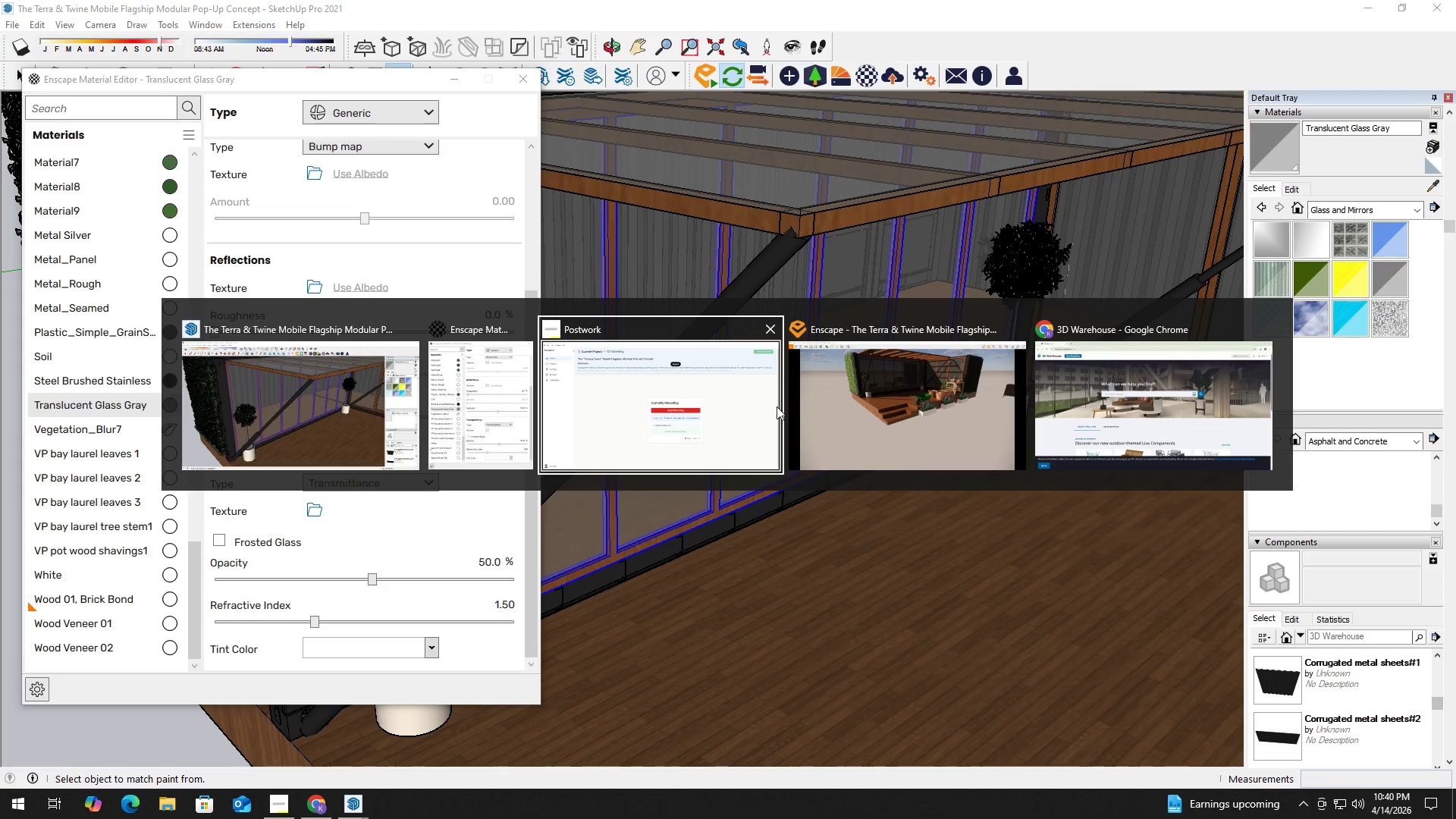 
key(Alt+Tab)
 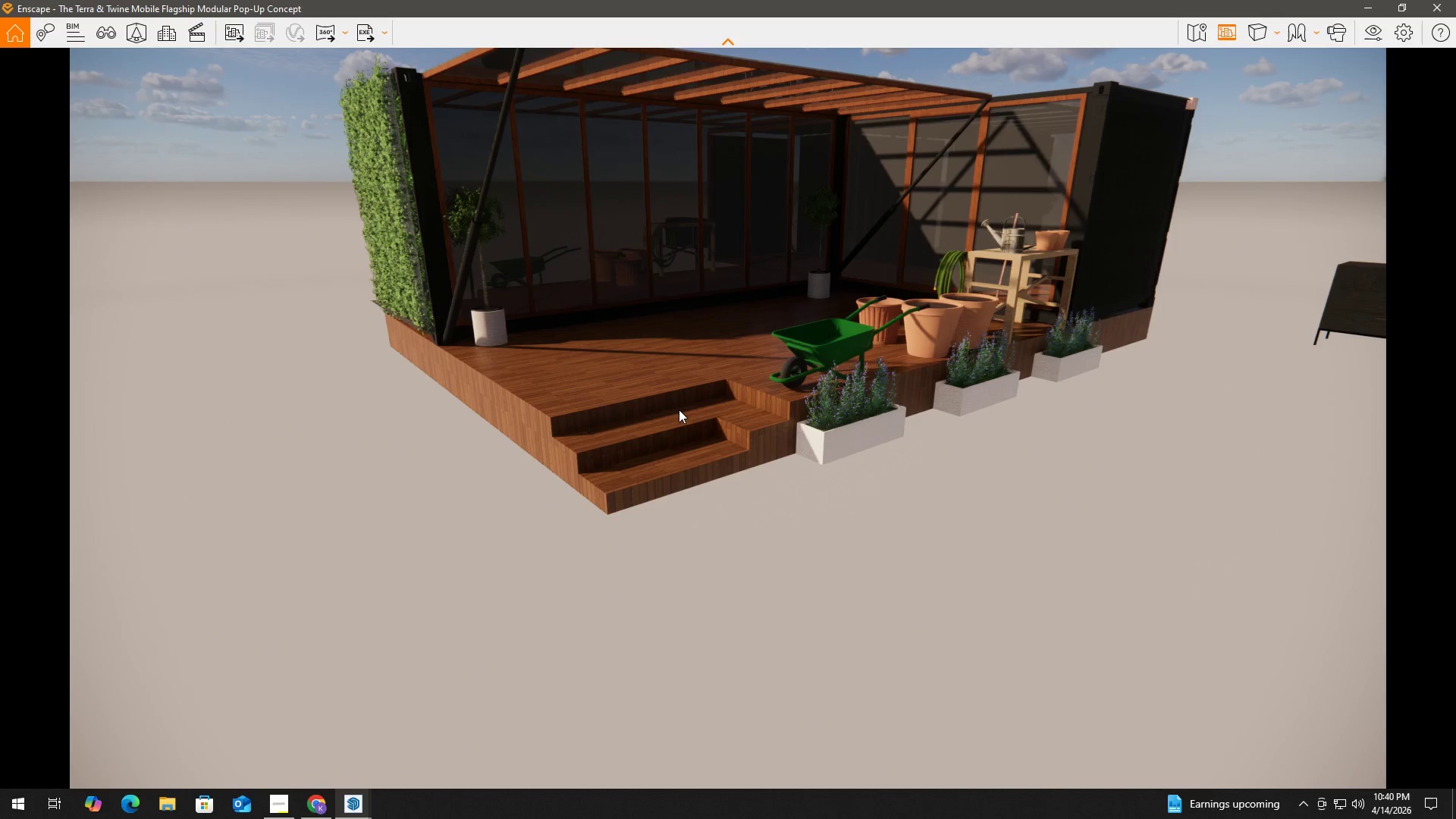 
key(Alt+Tab)
 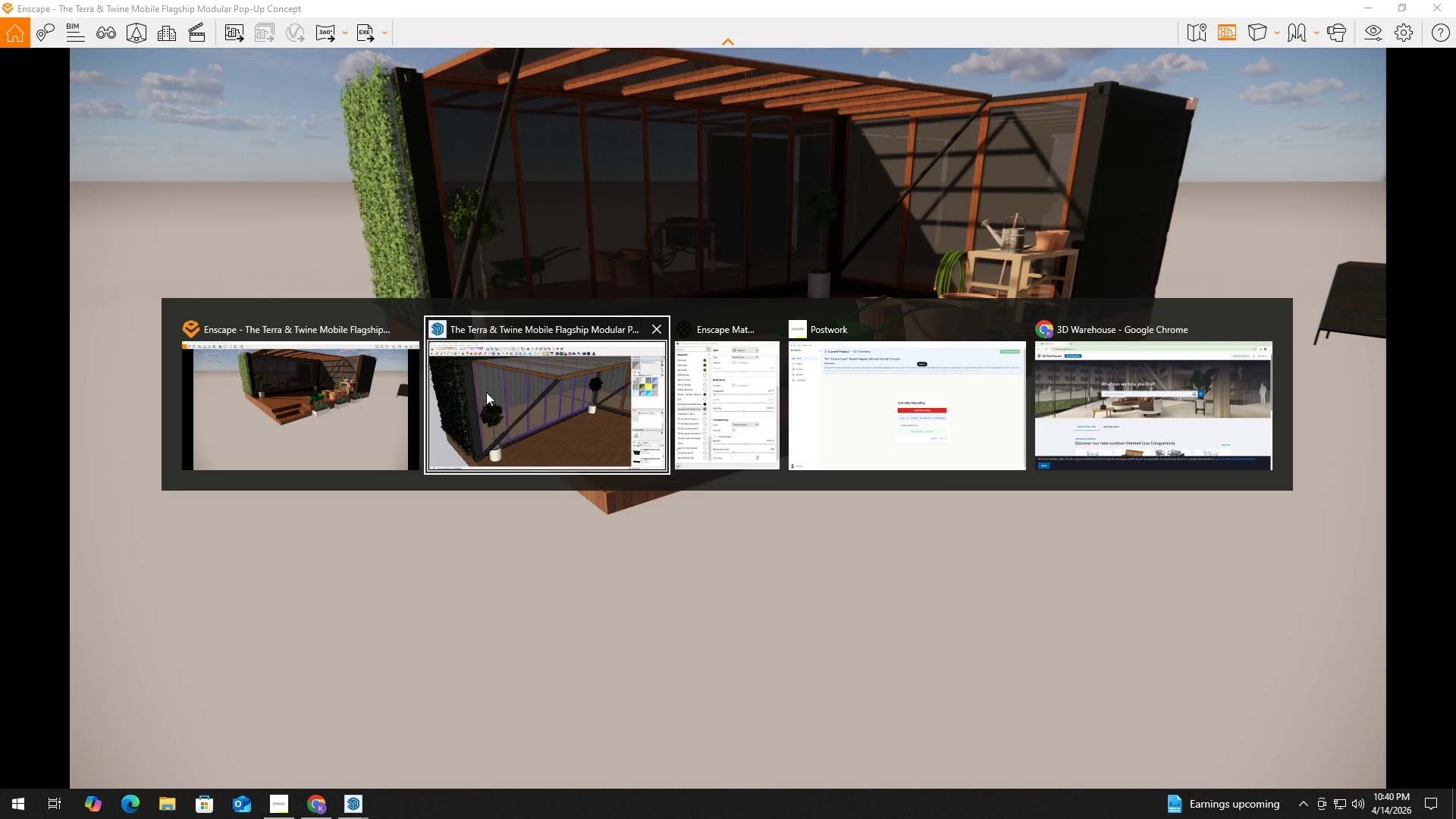 
left_click([544, 400])